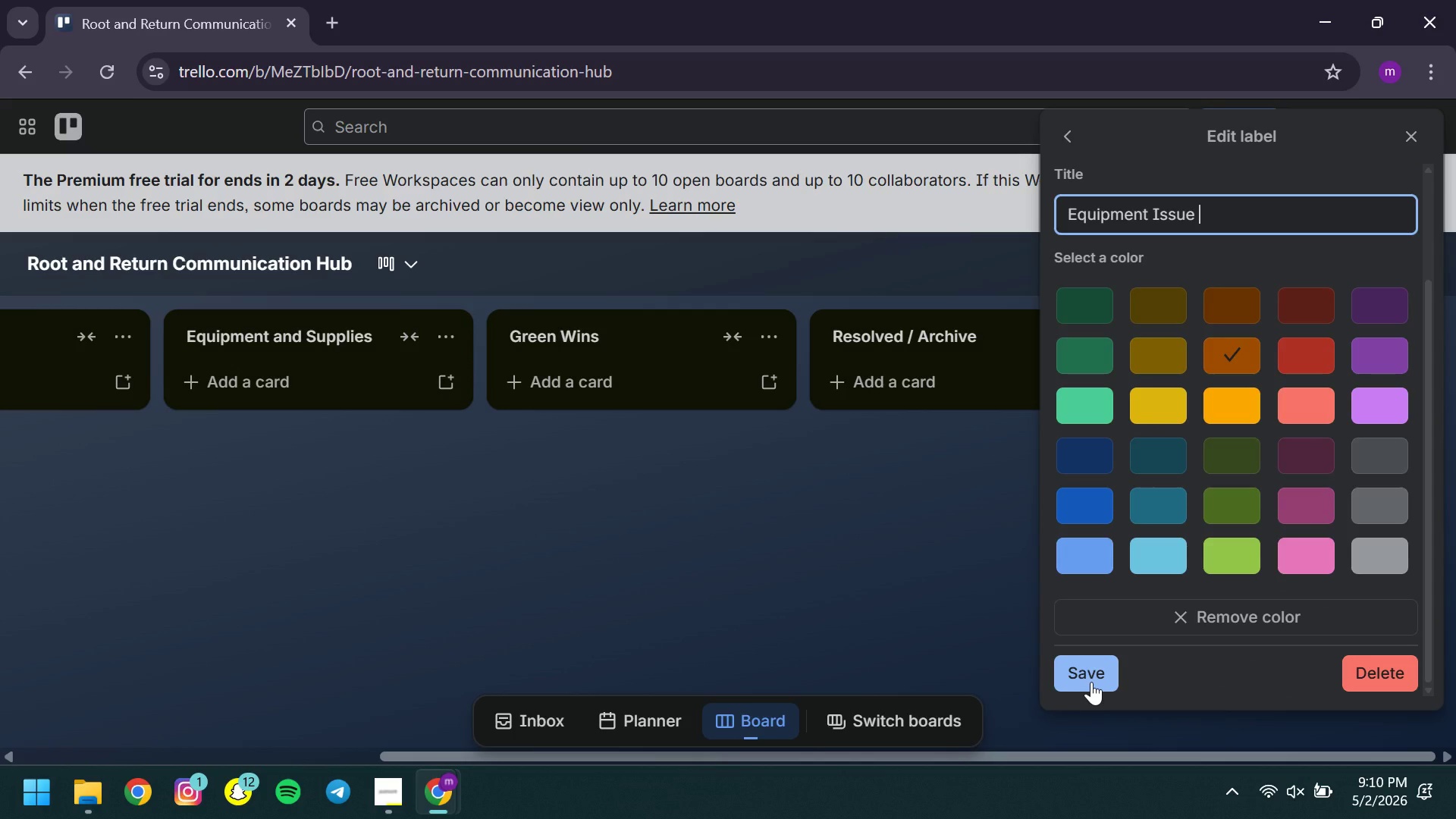 
left_click([1091, 682])
 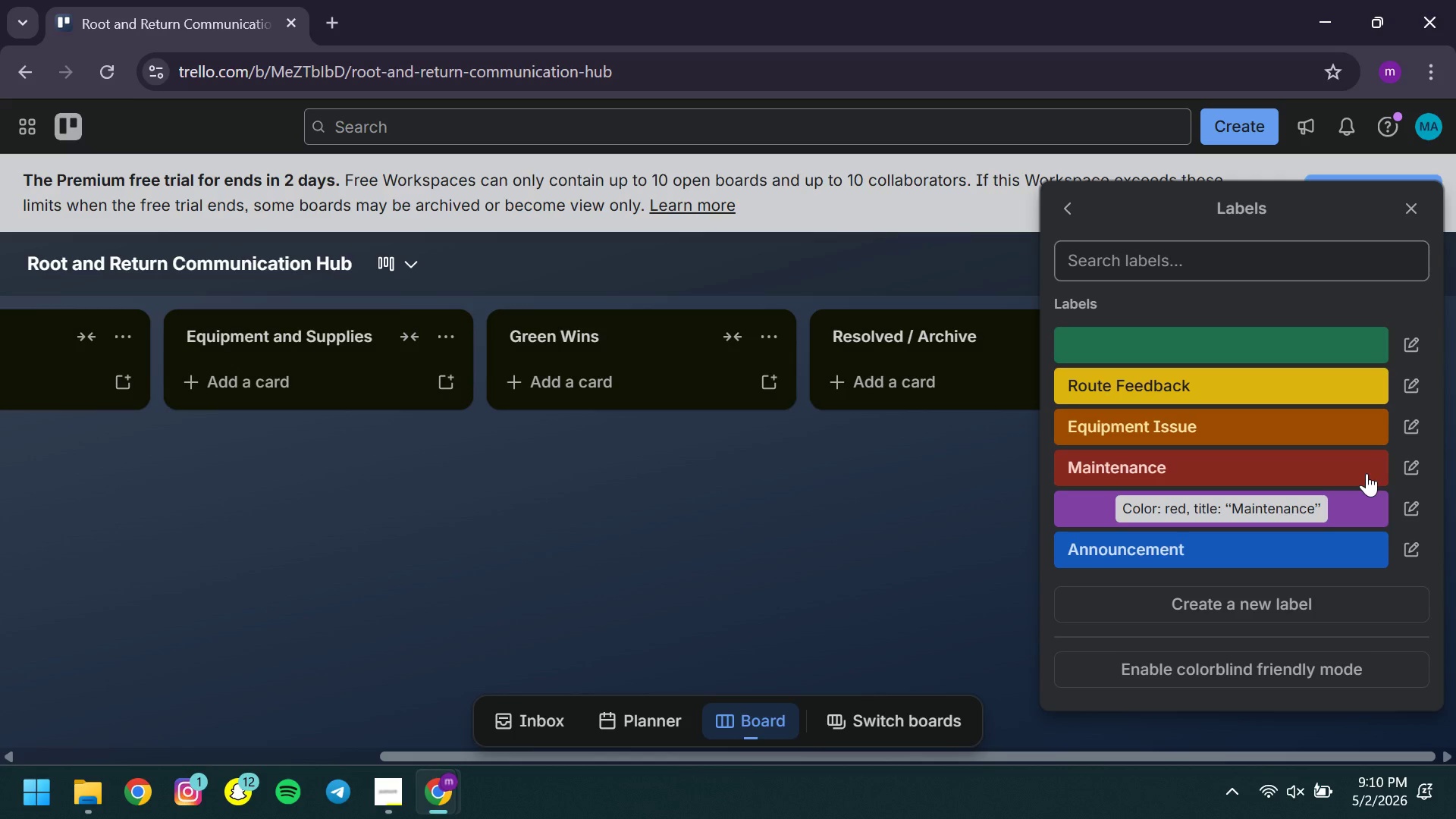 
left_click([1404, 344])
 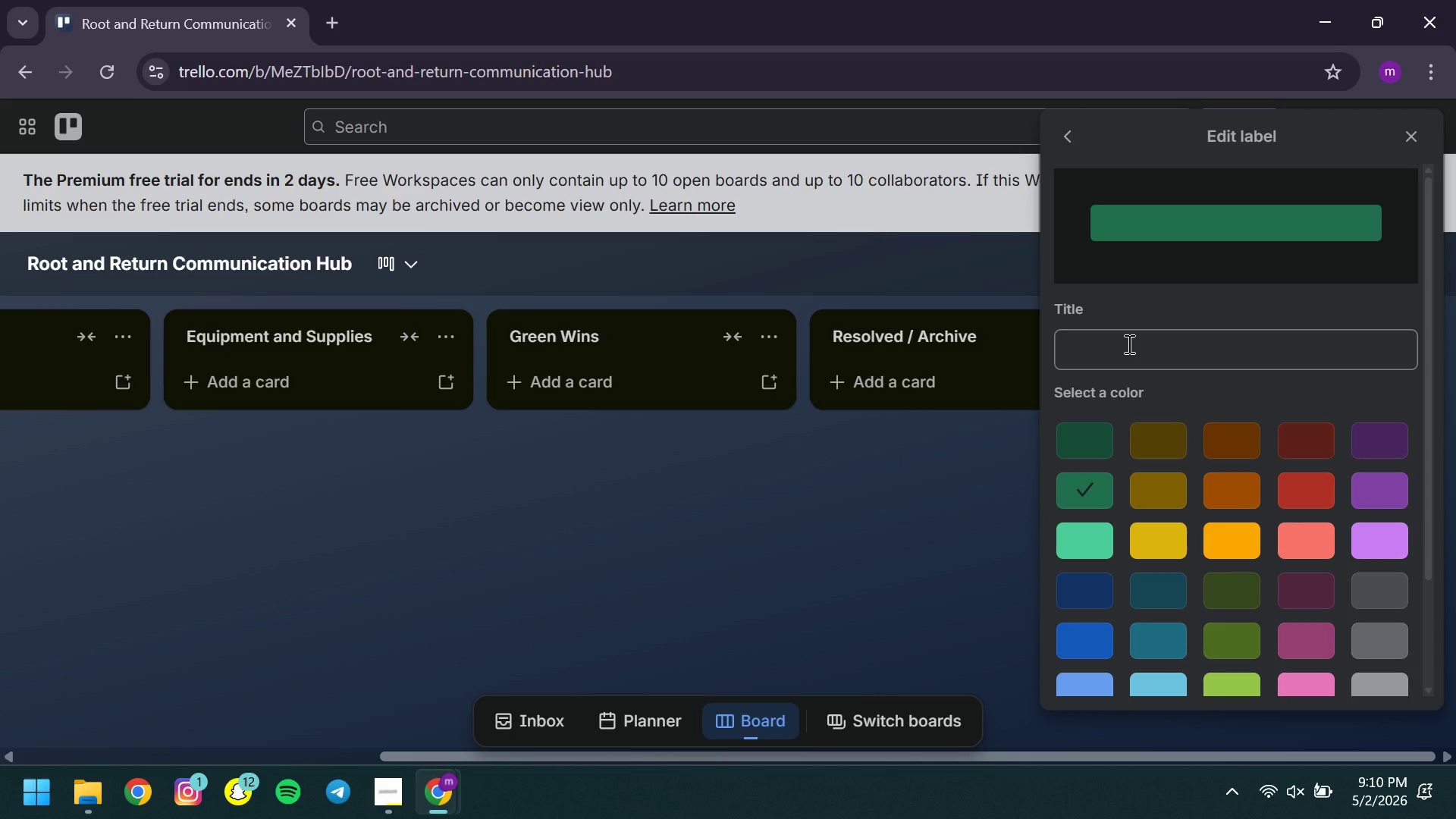 
left_click([1128, 344])
 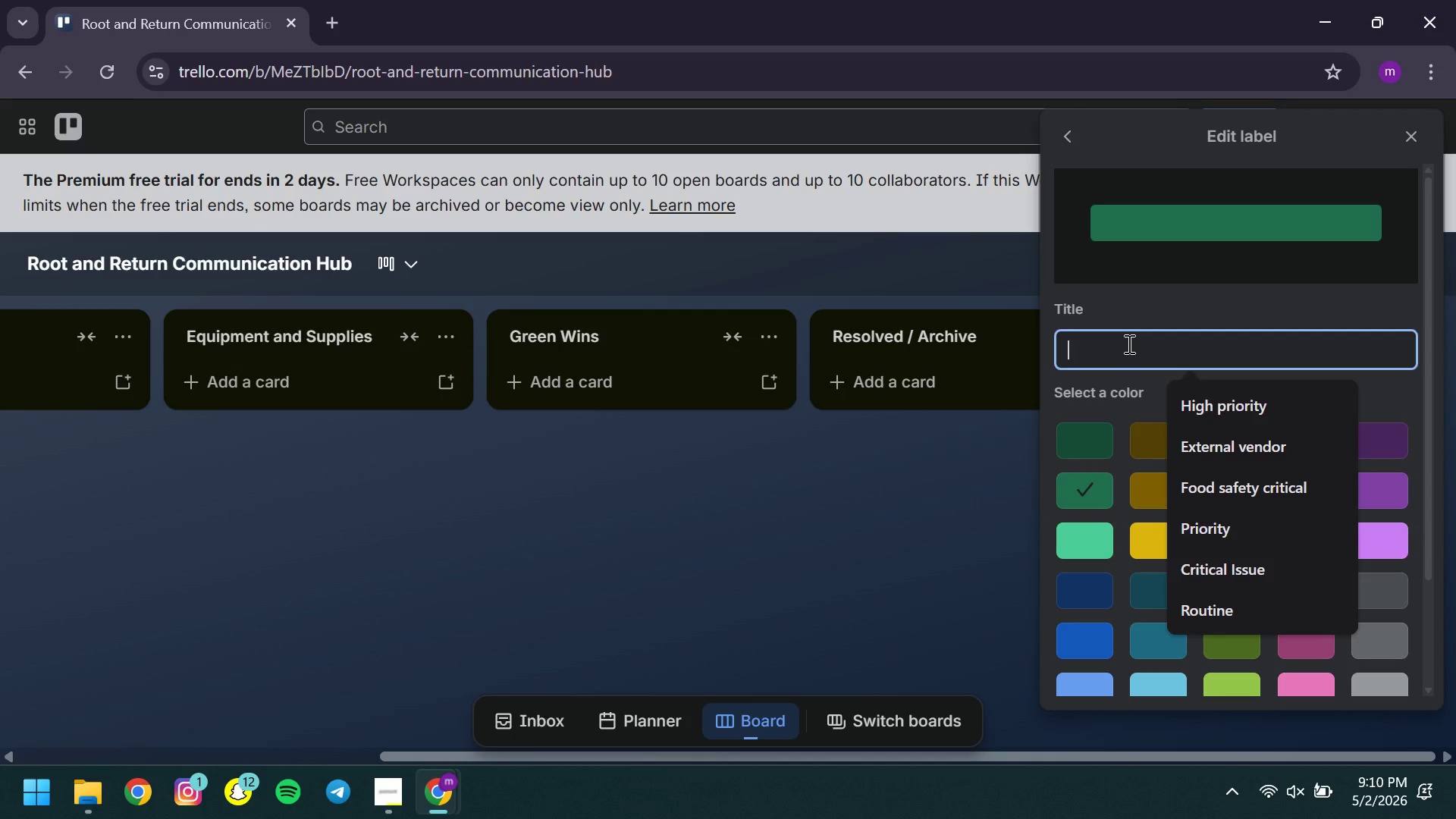 
type(Positive Feedback )
 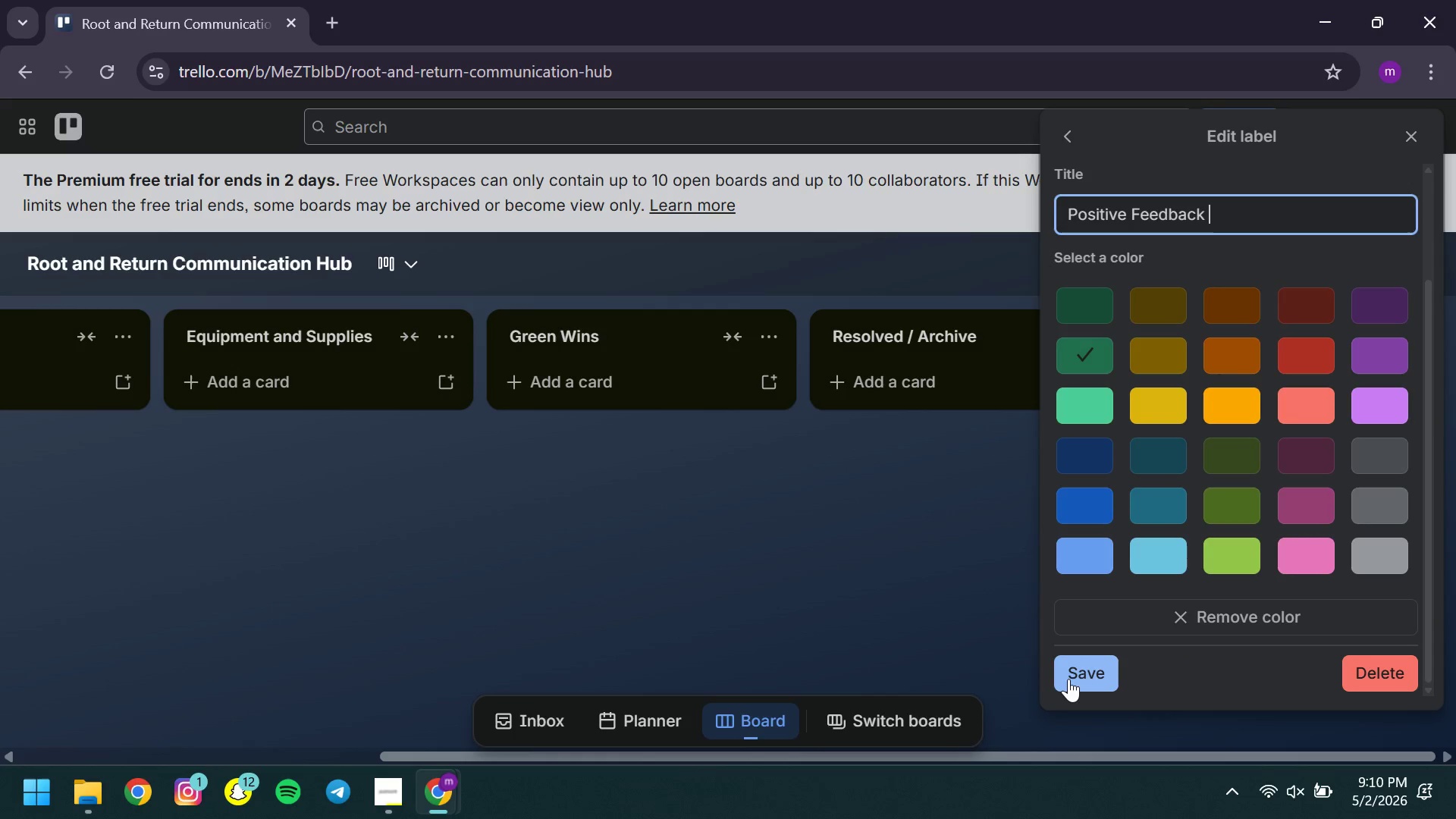 
left_click([1068, 679])
 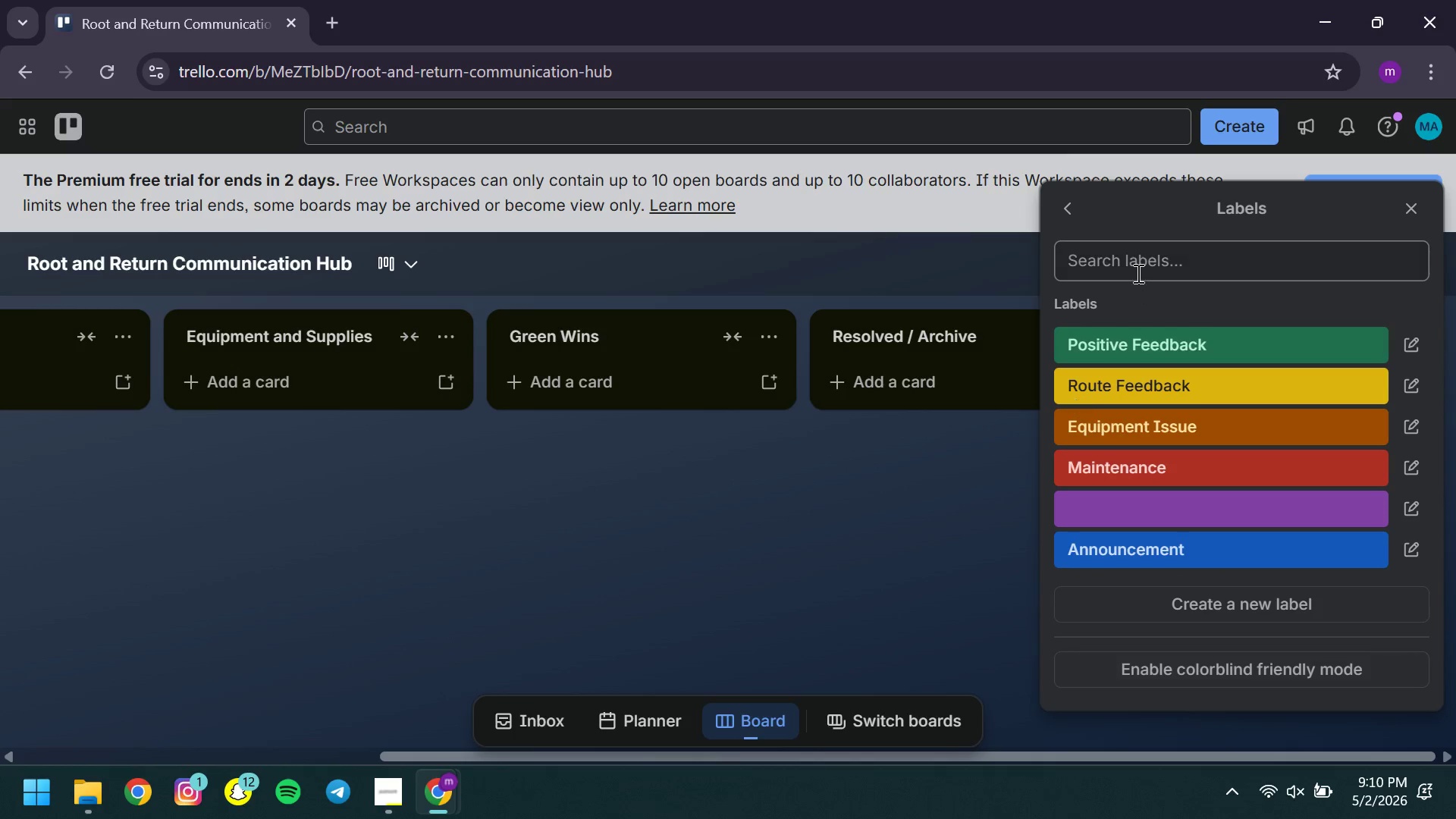 
left_click([1068, 215])
 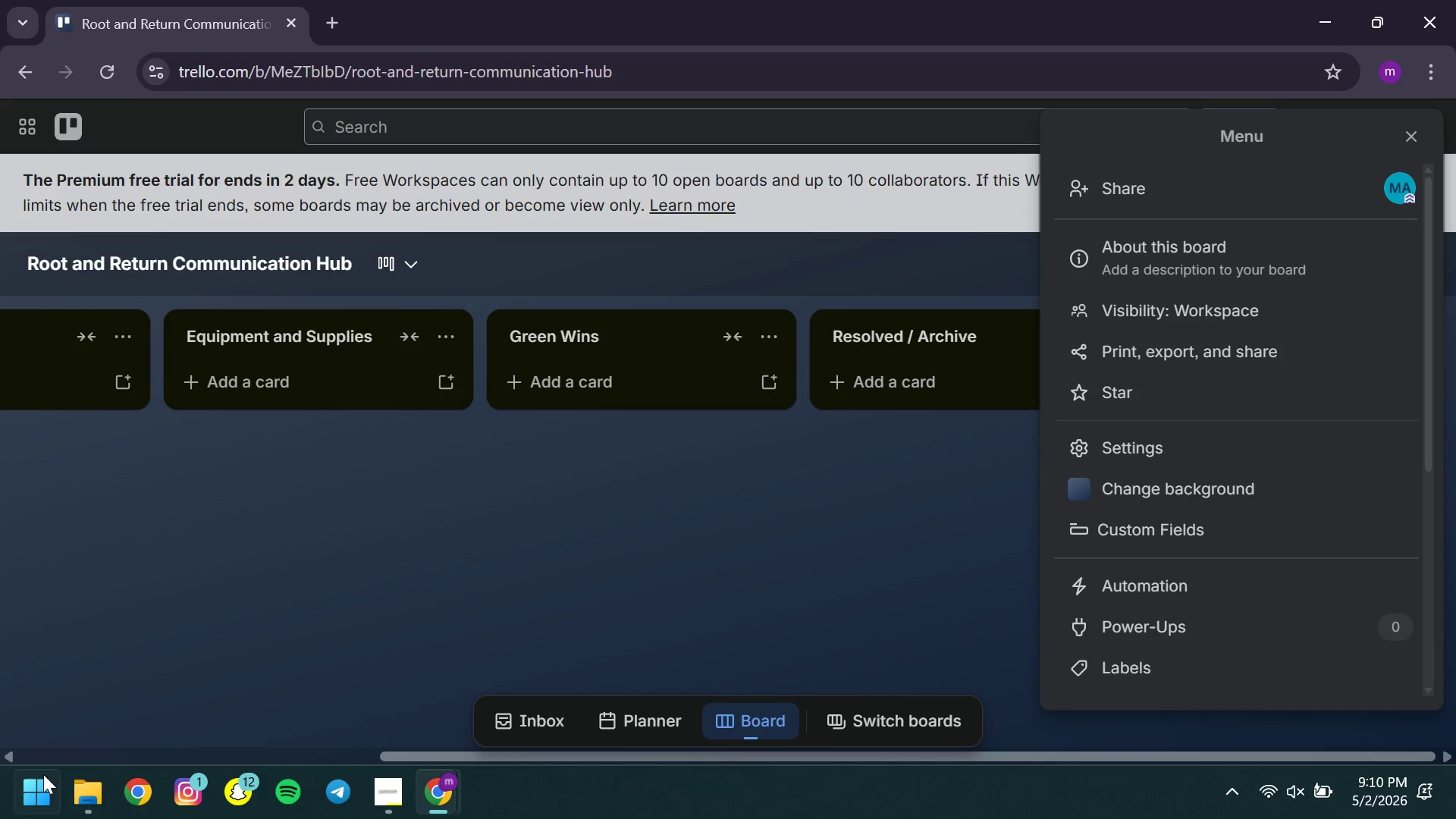 
mouse_move([68, 752])
 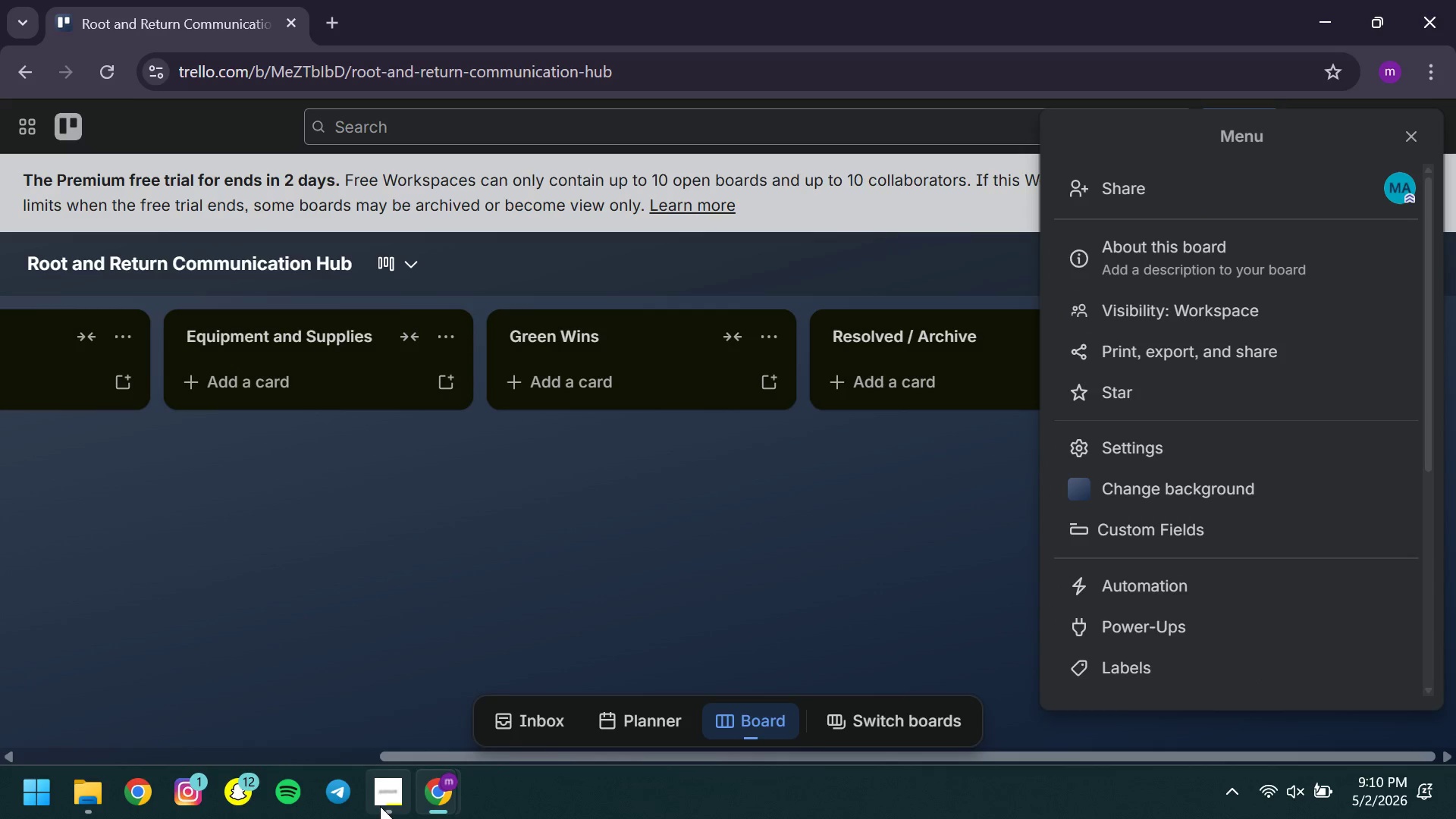 
left_click([380, 806])